 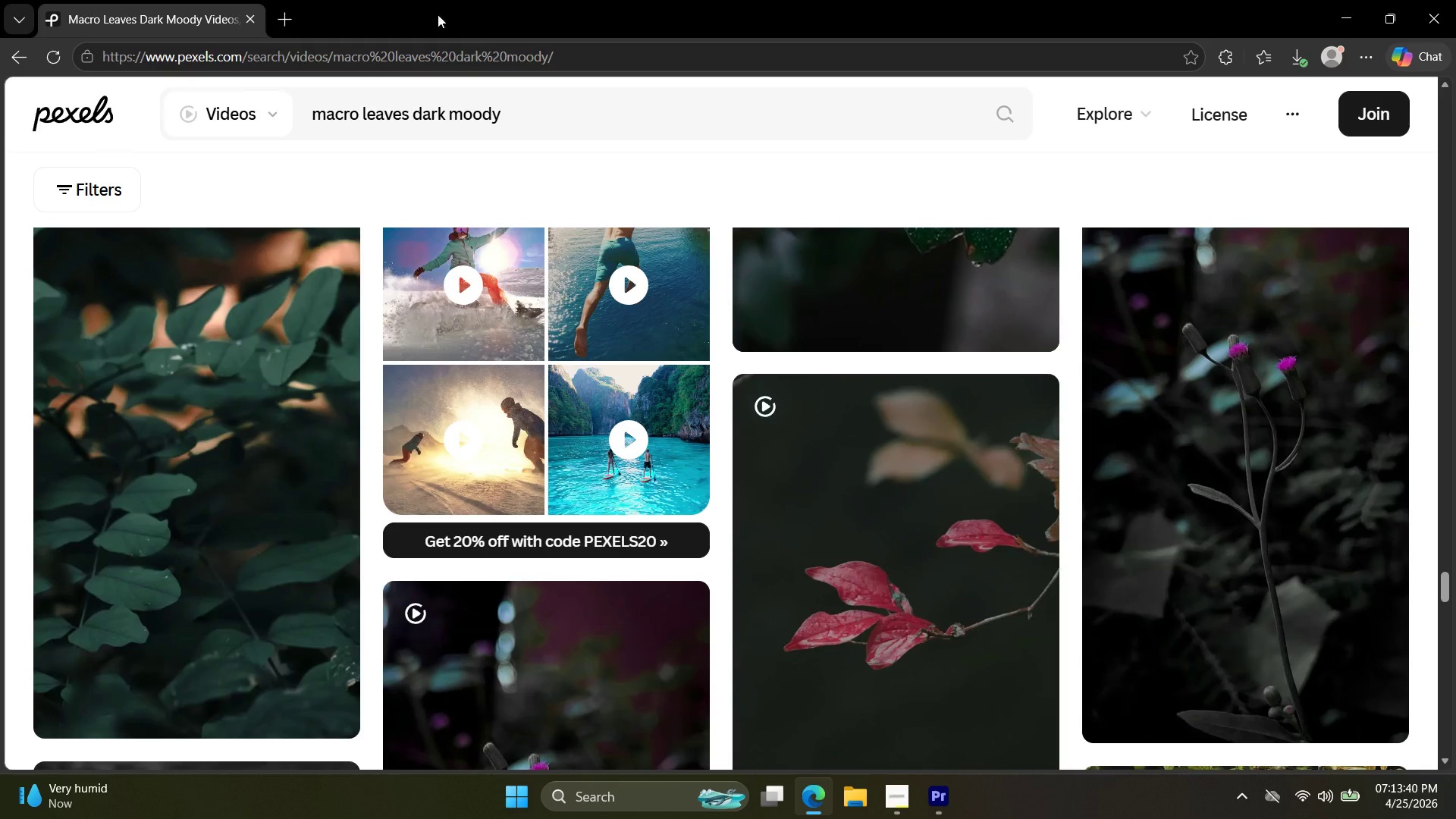 
left_click([285, 15])
 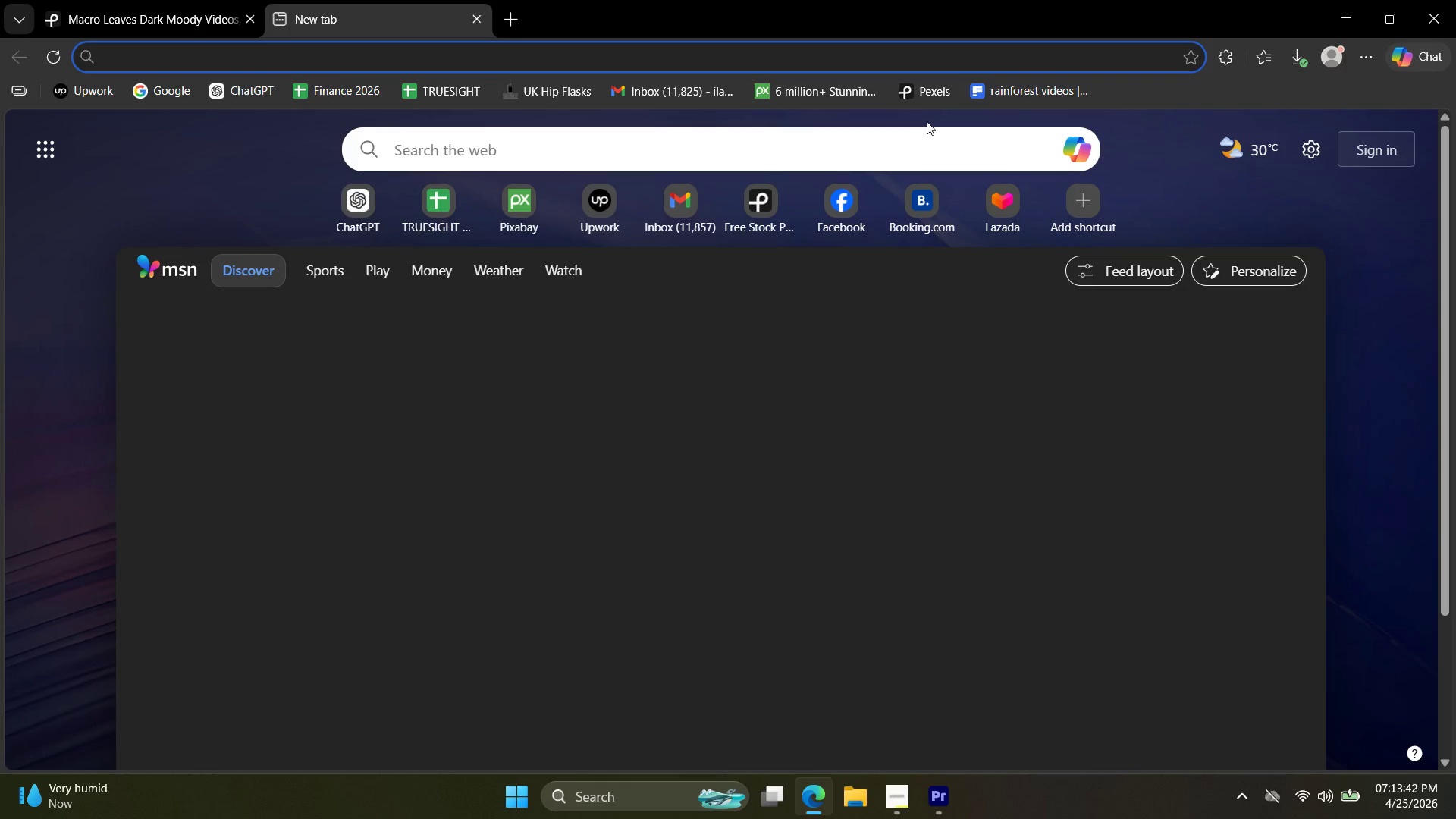 
left_click([833, 90])
 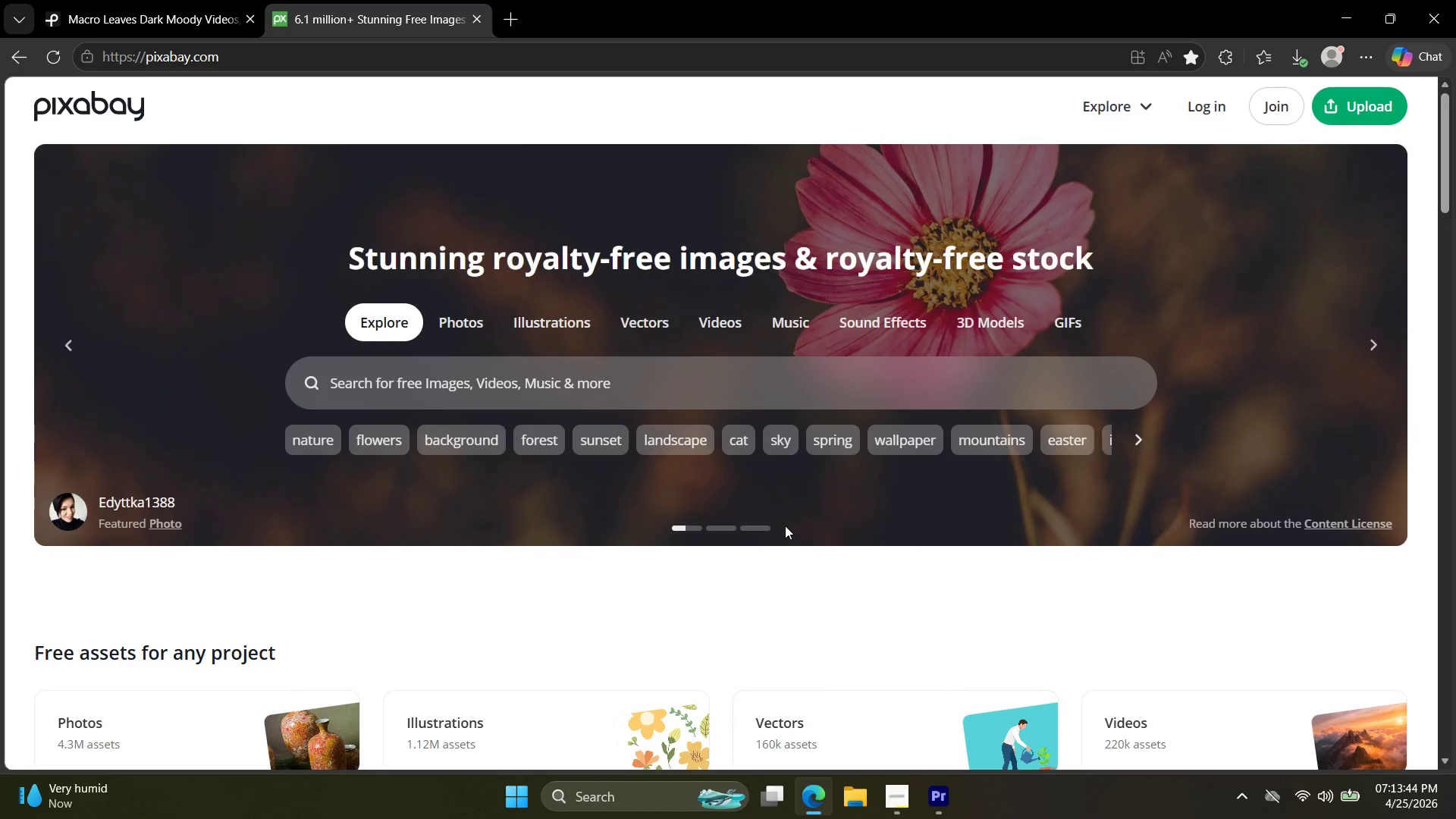 
left_click([792, 308])
 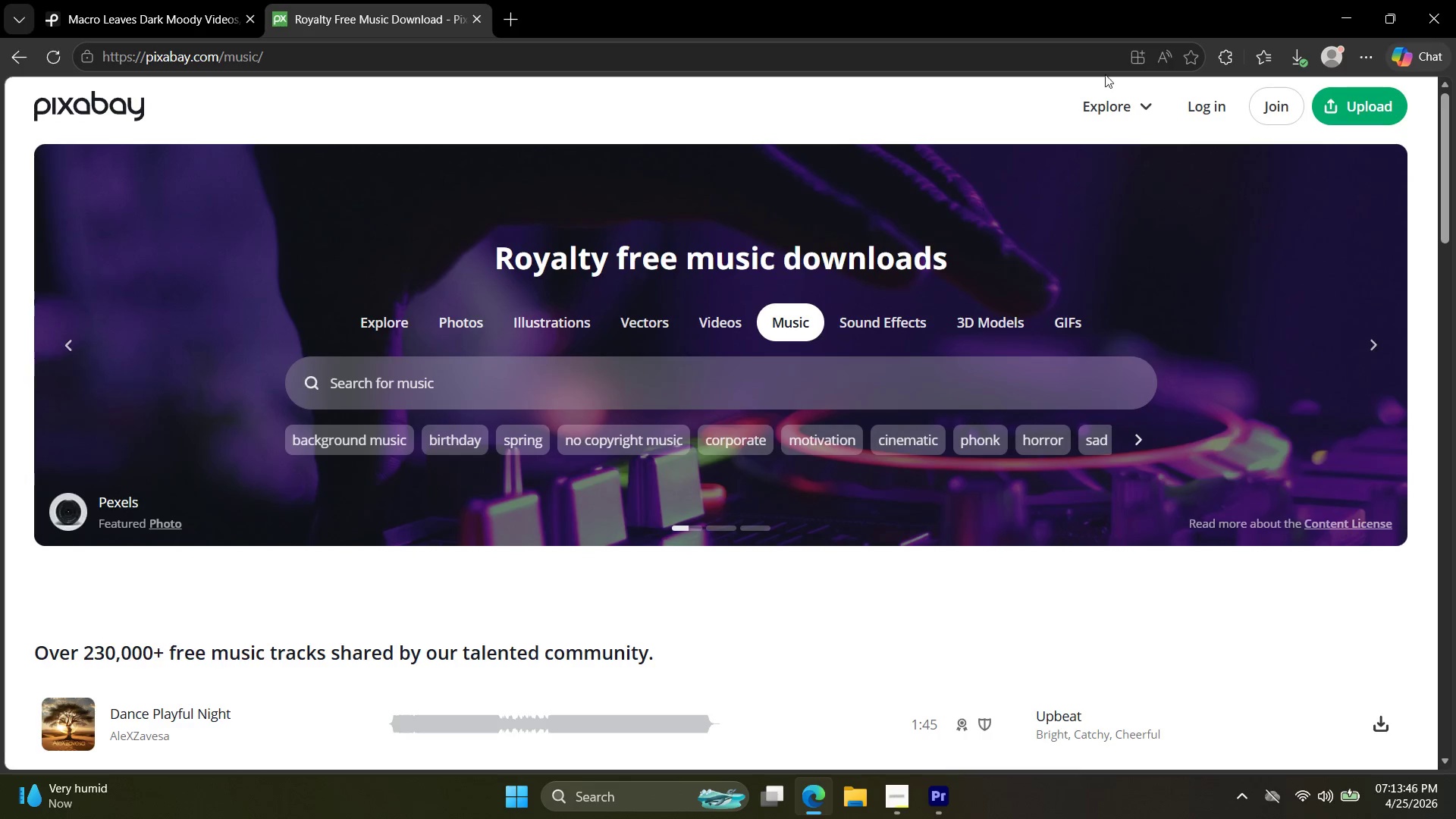 
left_click([1177, 54])
 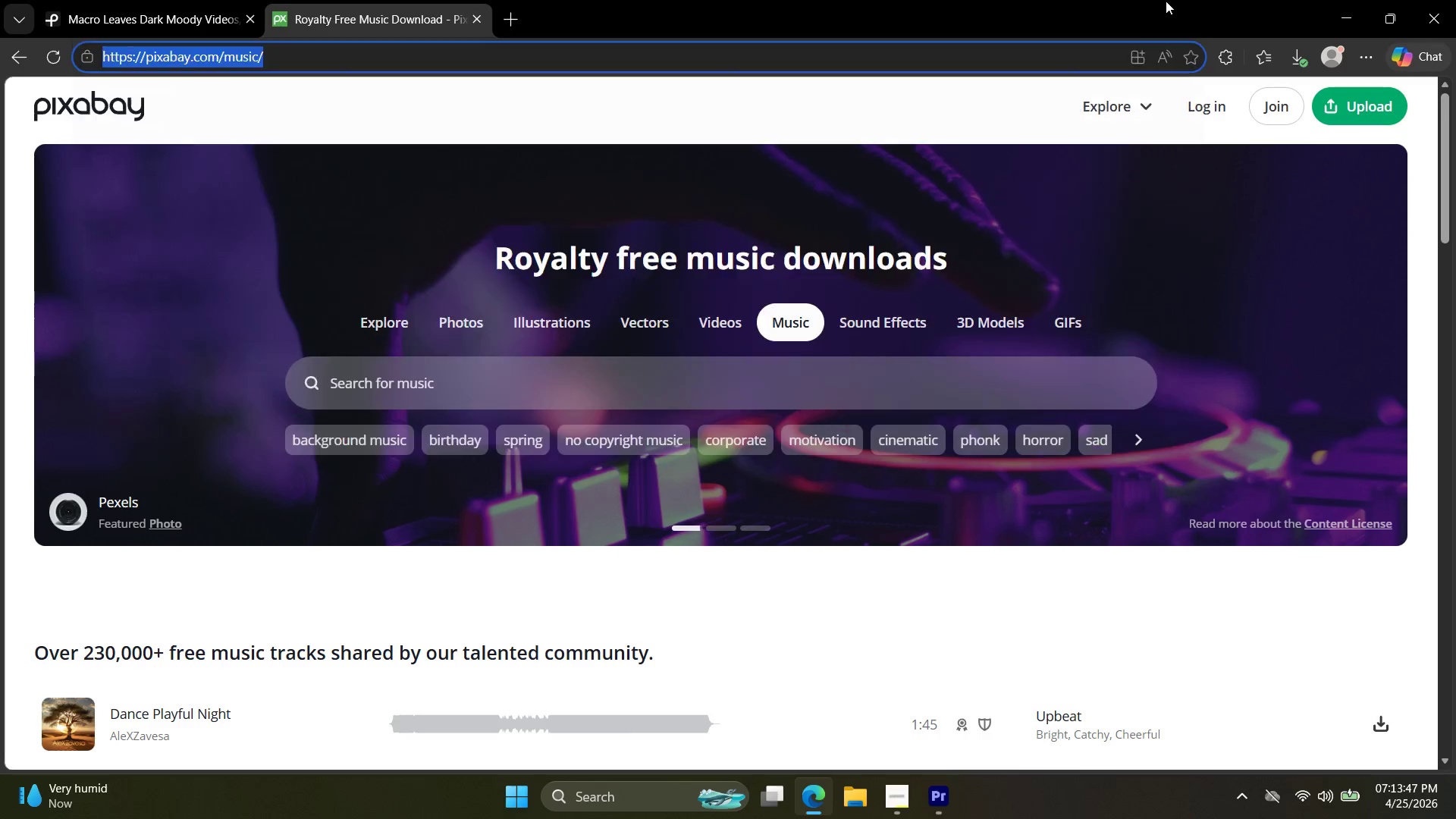 
double_click([1188, 47])
 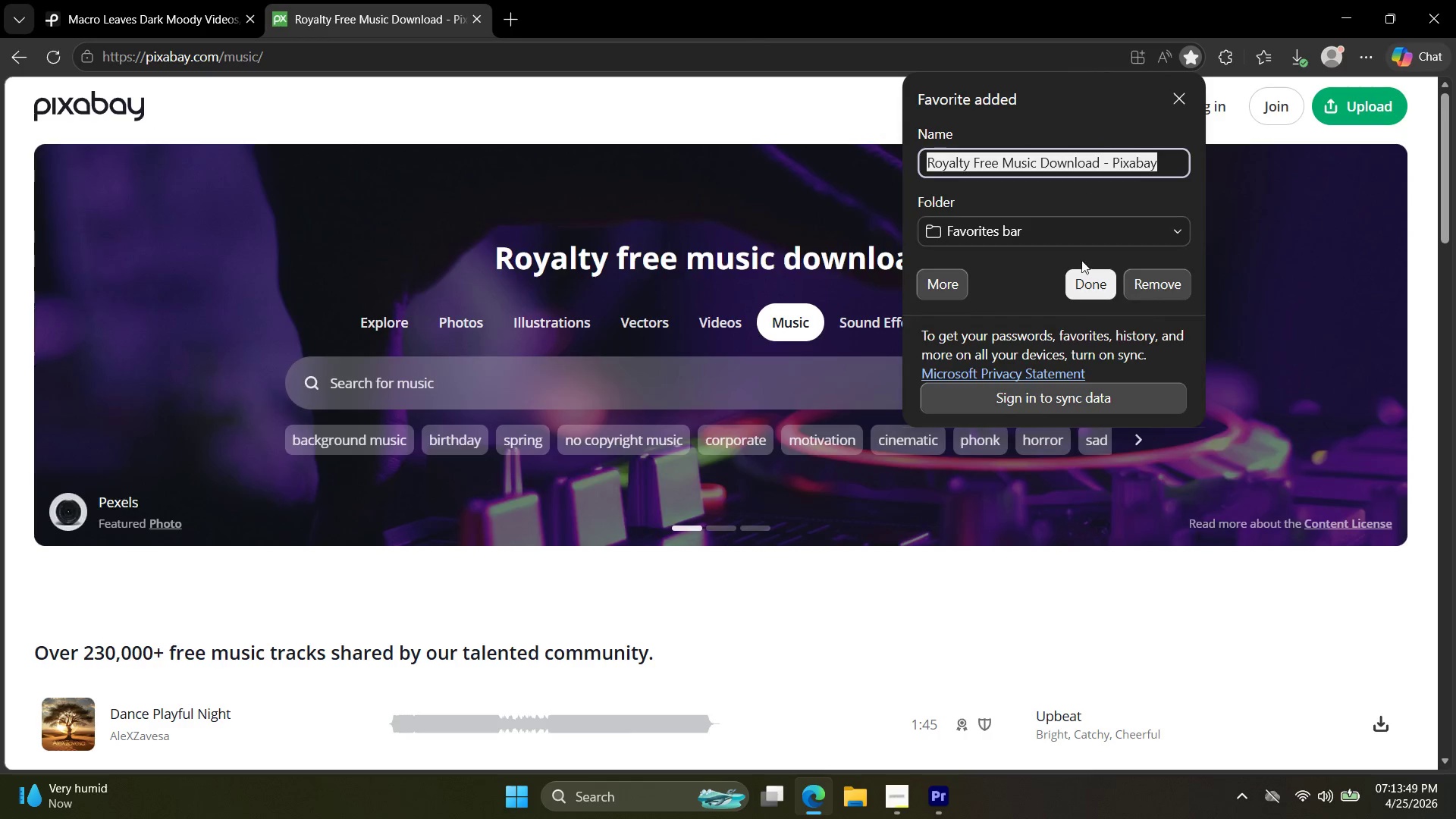 
left_click_drag(start_coordinate=[1083, 284], to_coordinate=[1079, 281])
 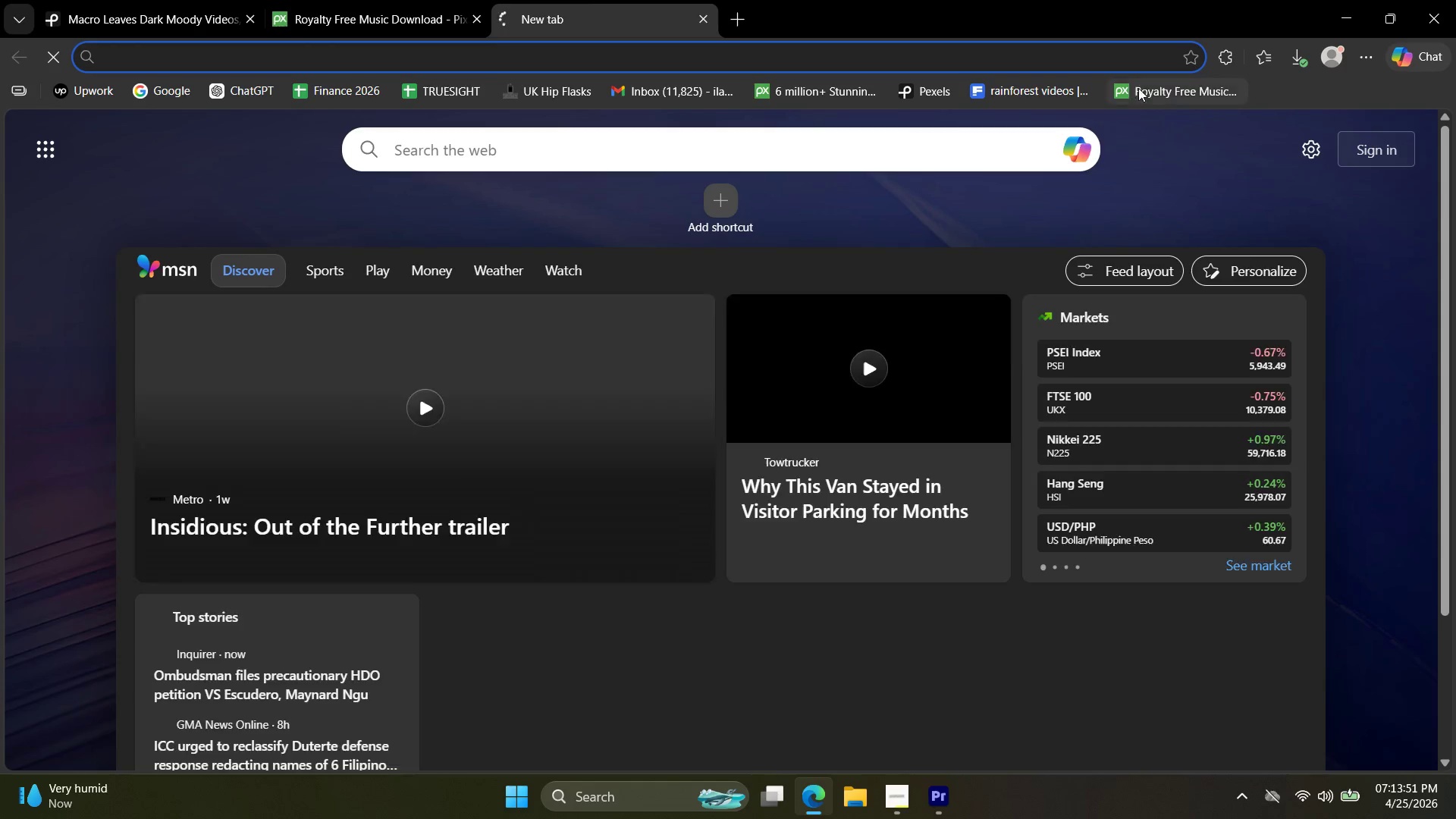 
right_click([829, 93])
 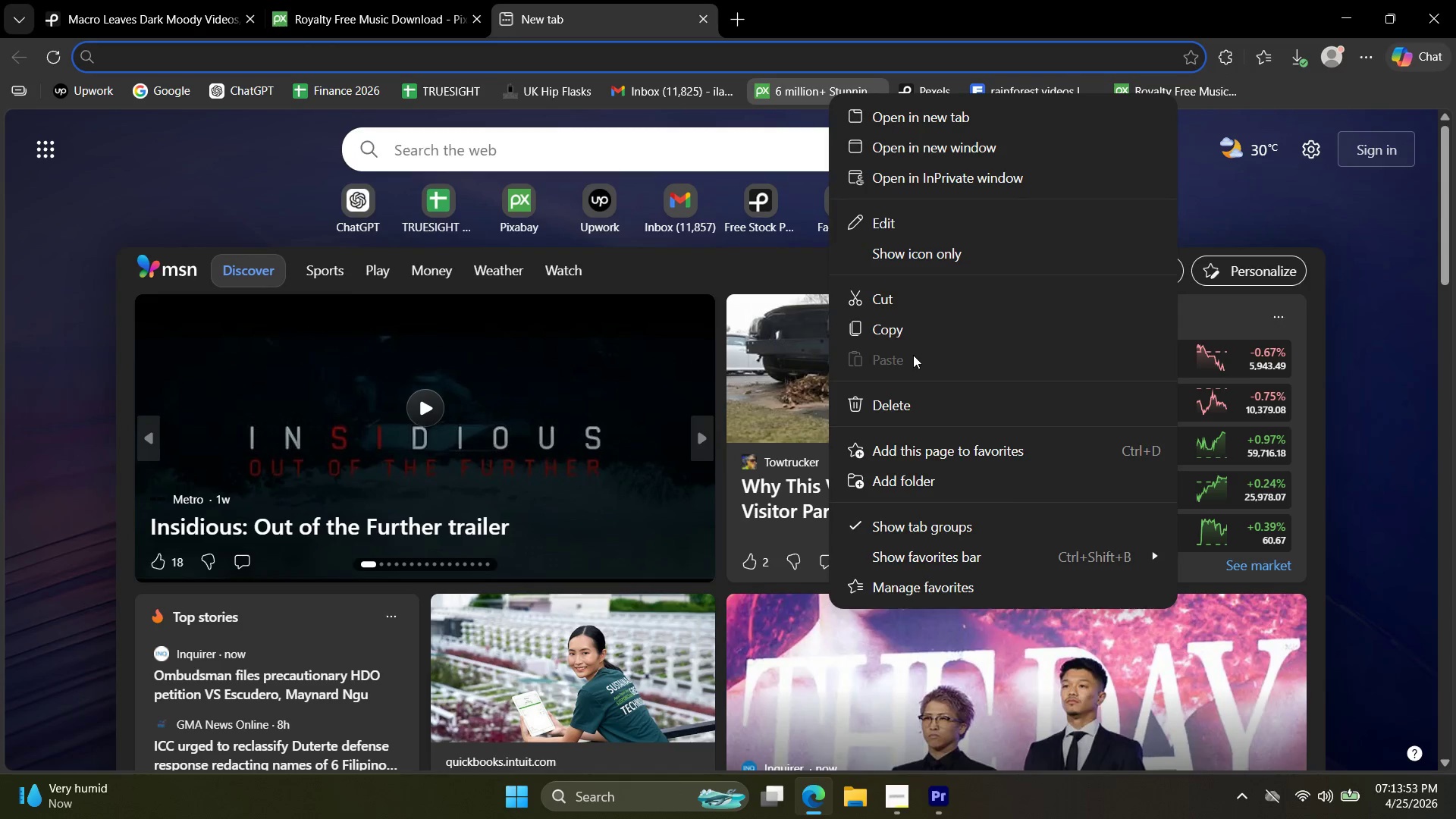 
left_click([914, 393])
 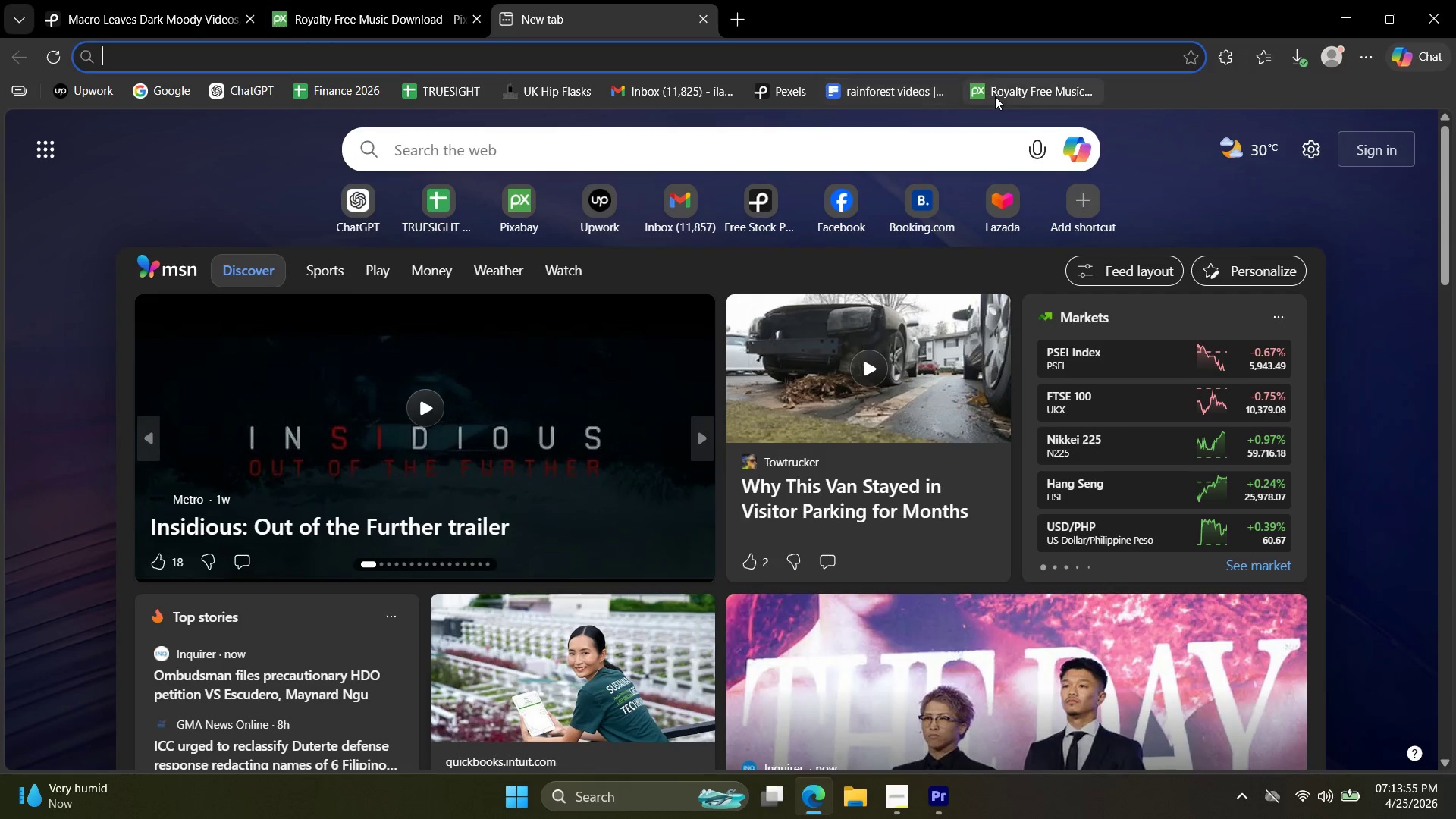 
left_click_drag(start_coordinate=[996, 93], to_coordinate=[849, 92])
 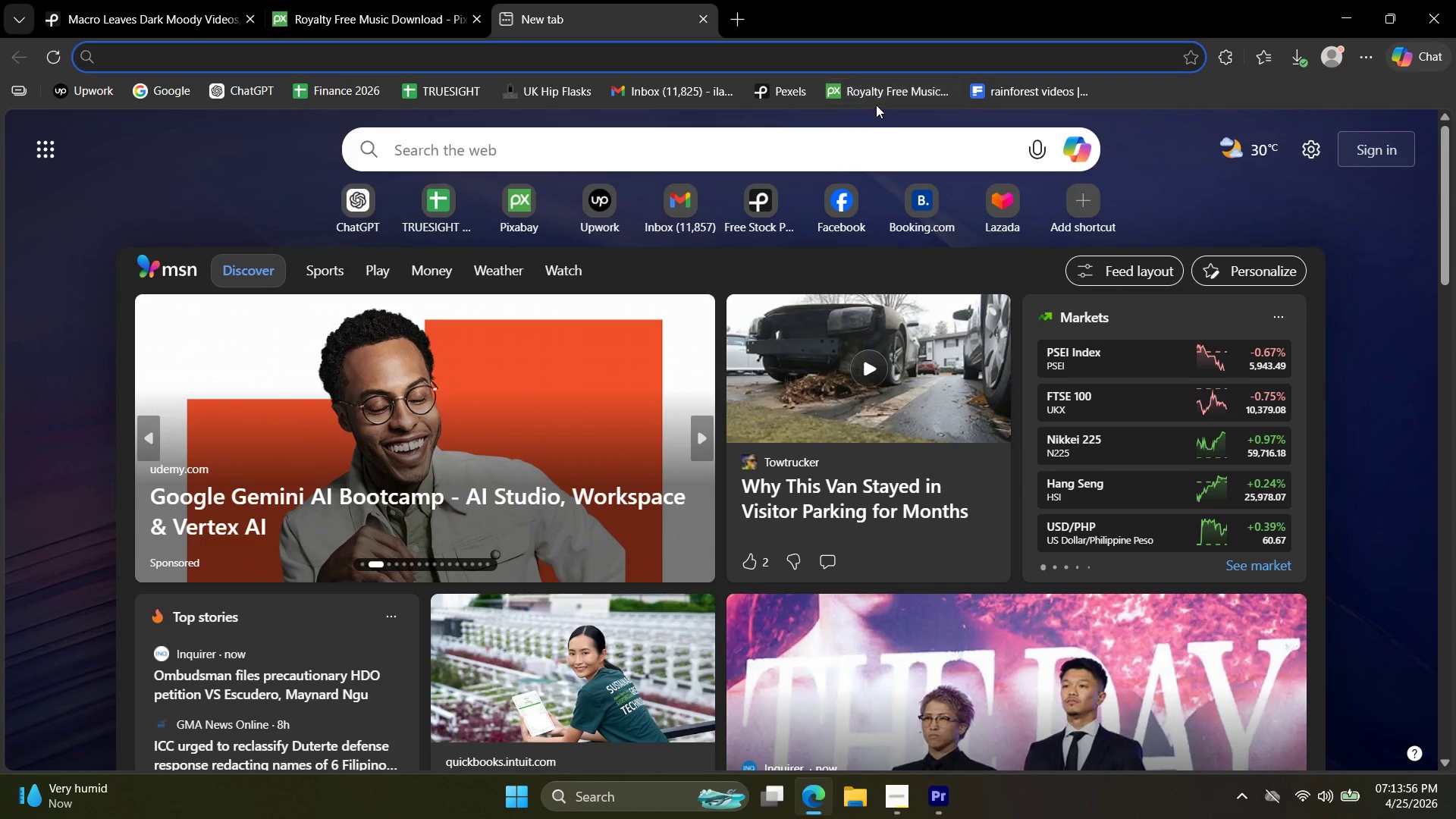 
left_click([872, 93])
 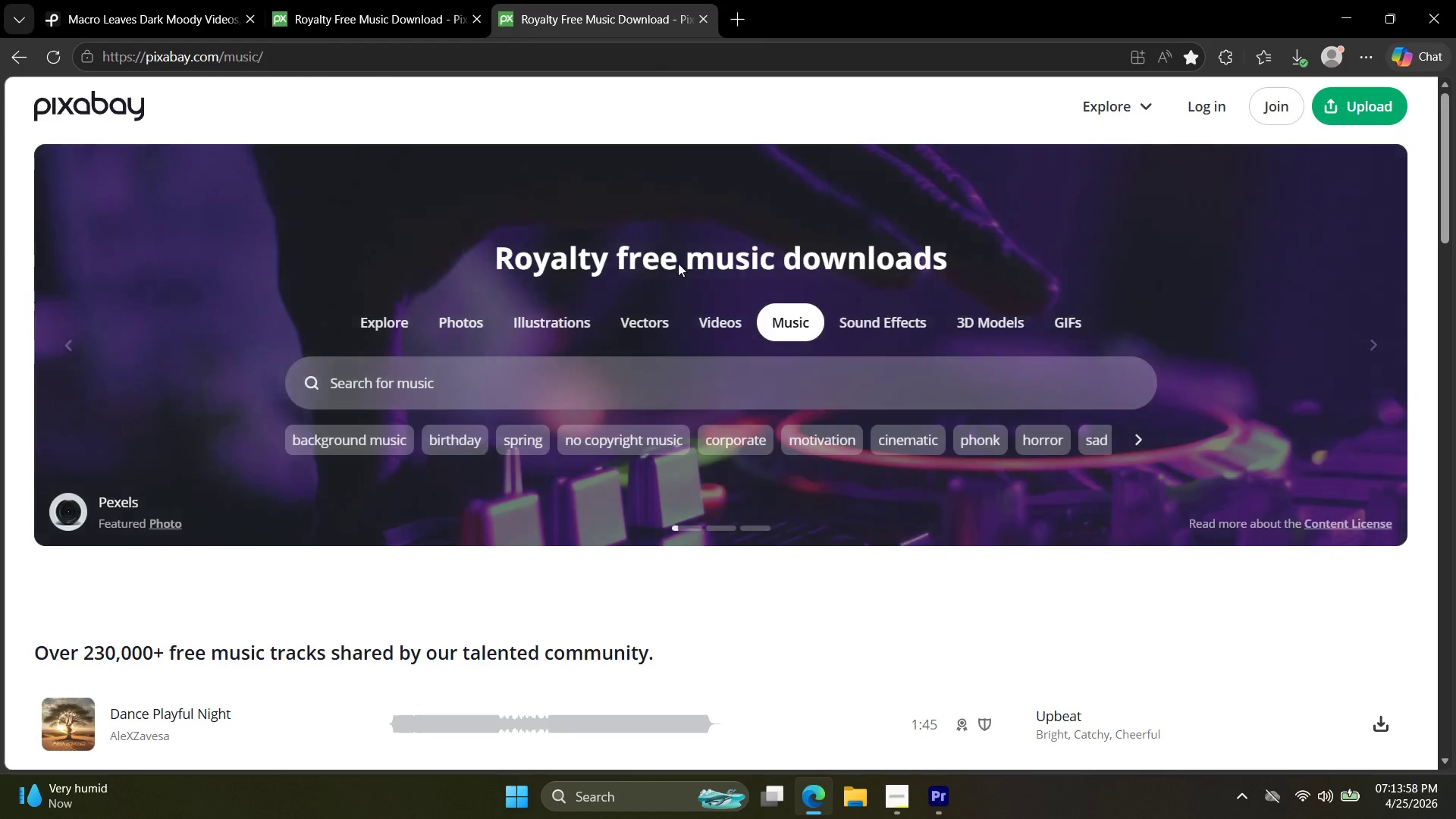 
scroll: coordinate [634, 380], scroll_direction: down, amount: 3.0
 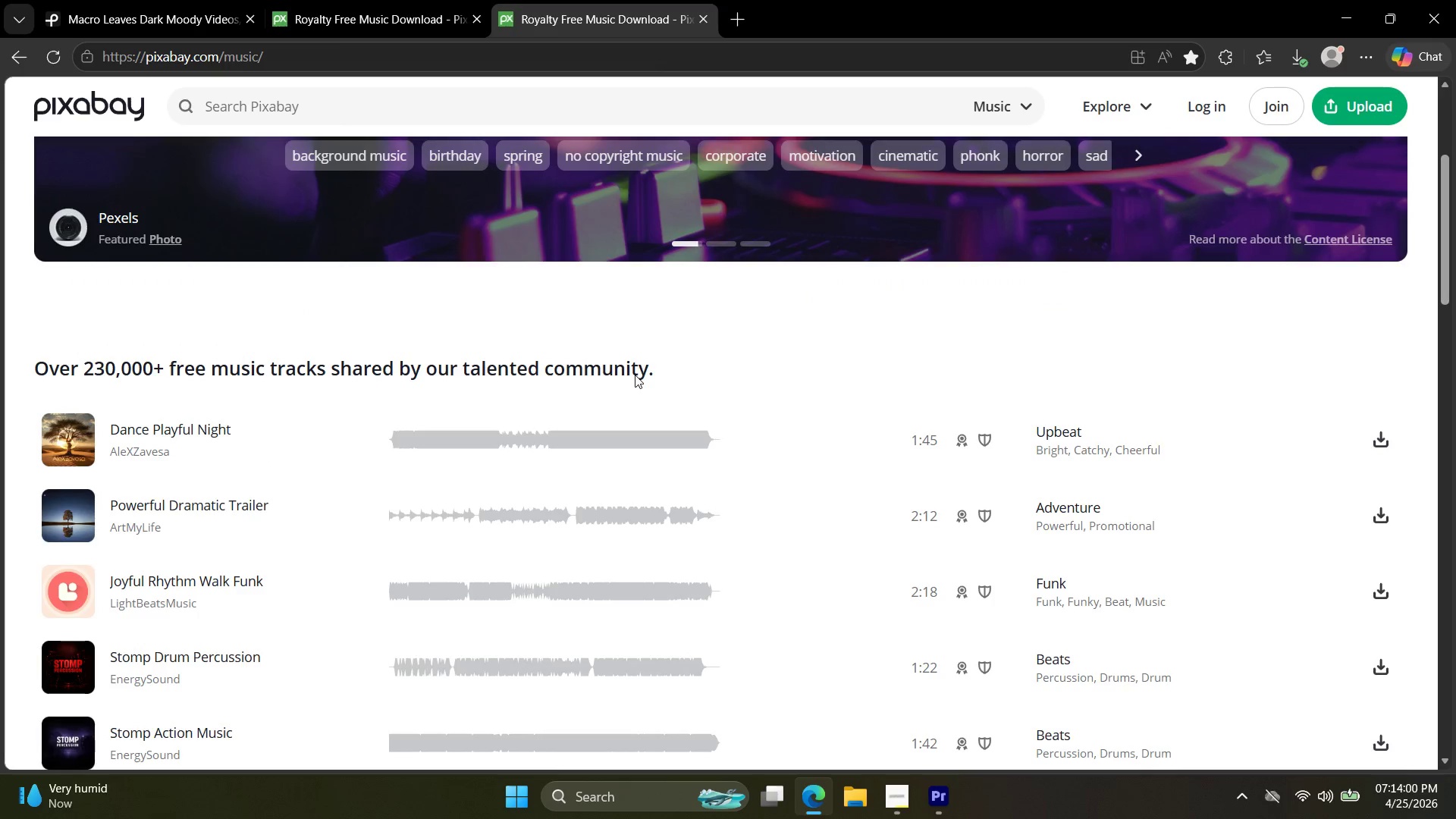 
scroll: coordinate [631, 381], scroll_direction: up, amount: 6.0
 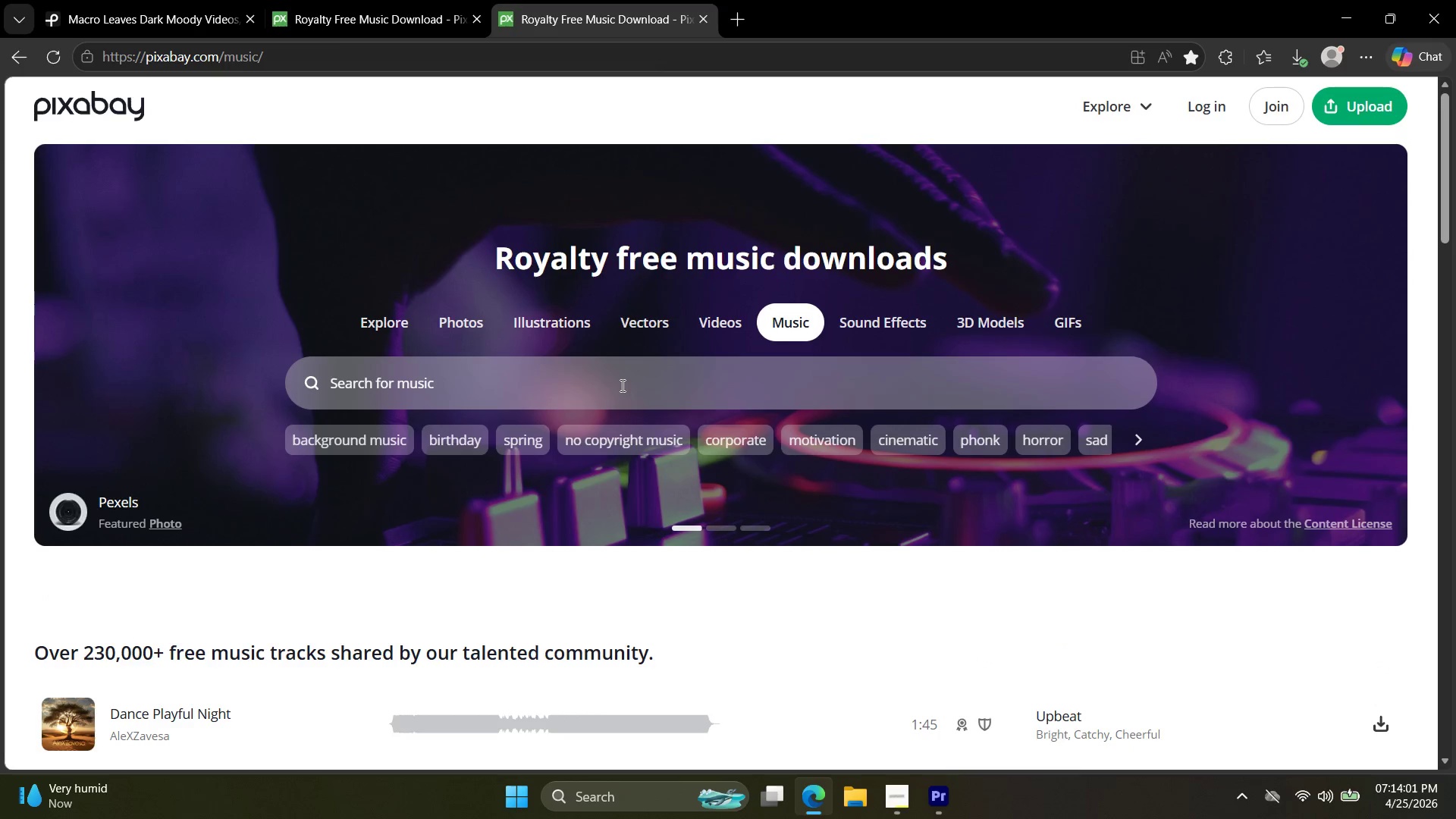 
scroll: coordinate [625, 382], scroll_direction: down, amount: 3.0